 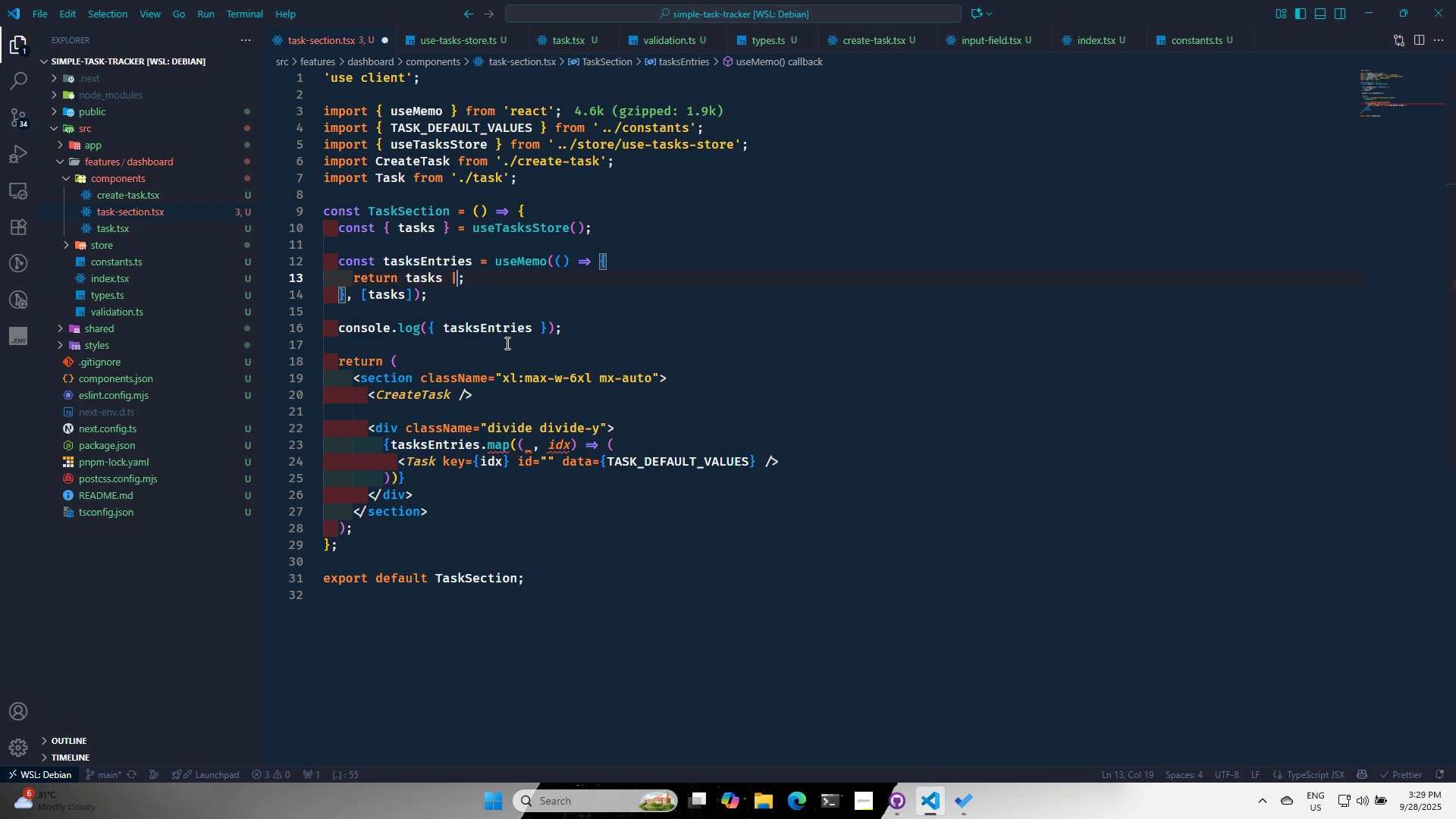 
key(Shift+Backslash)
 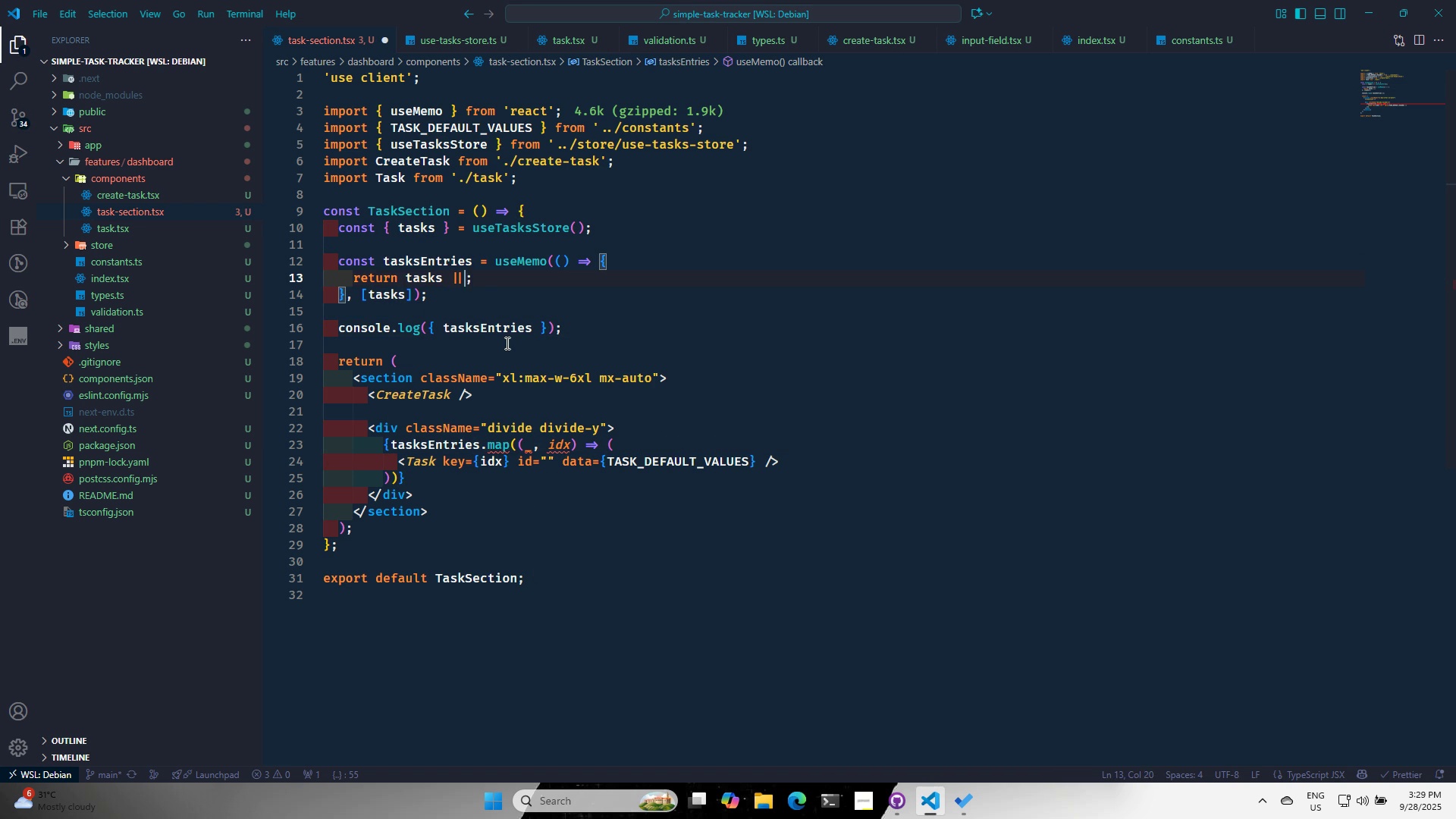 
key(Space)
 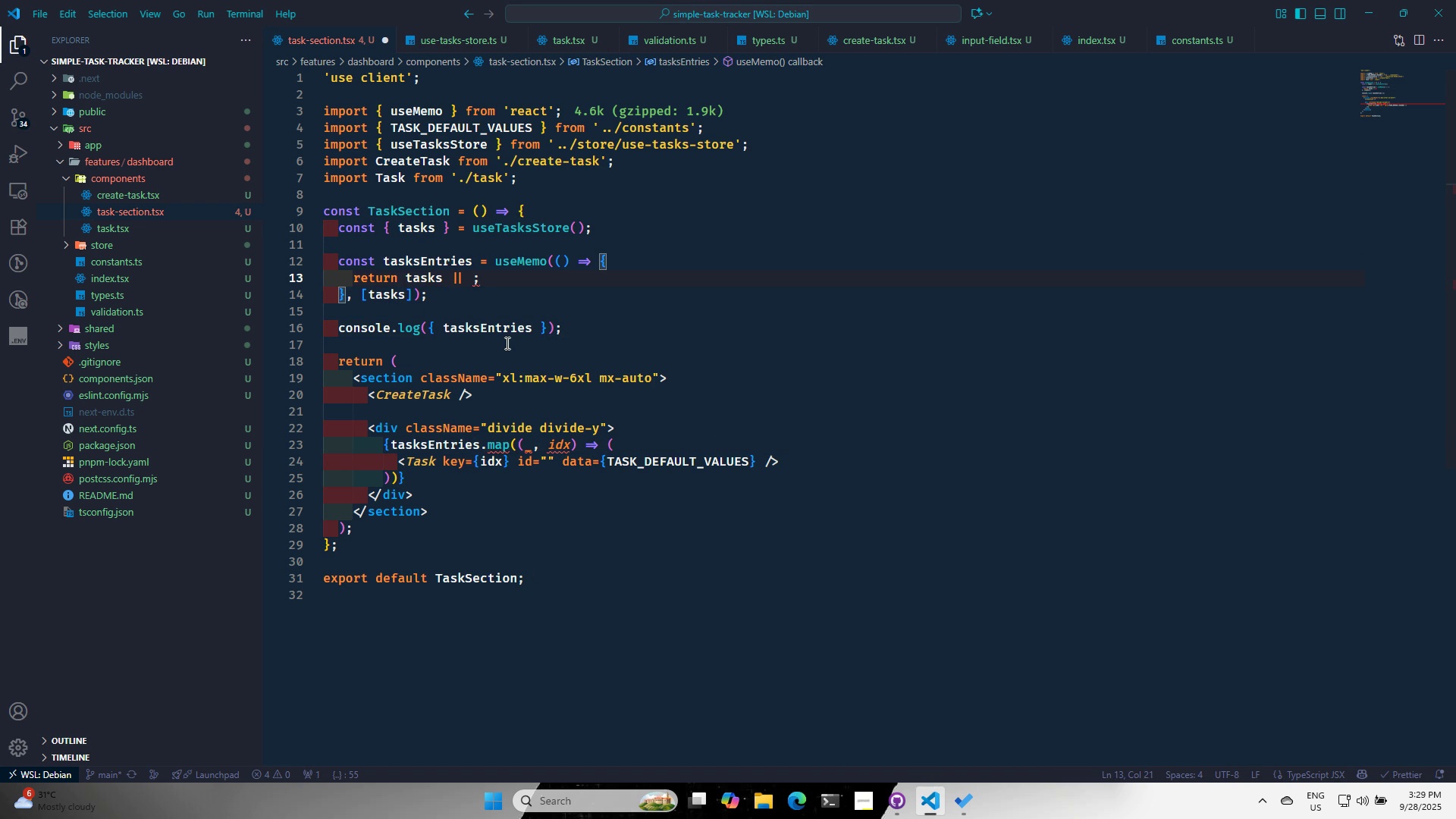 
key(Minus)
 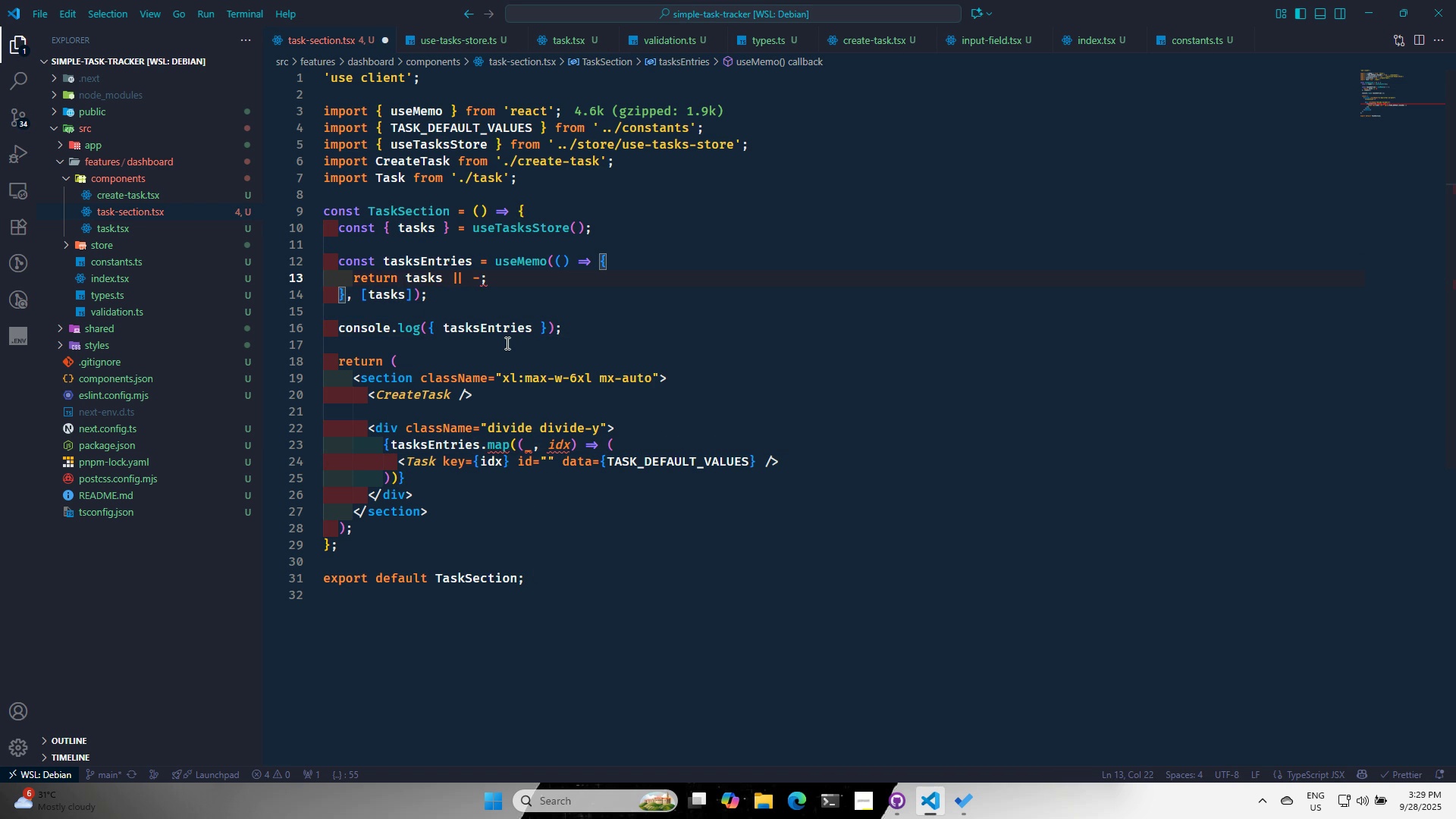 
key(Backspace)
 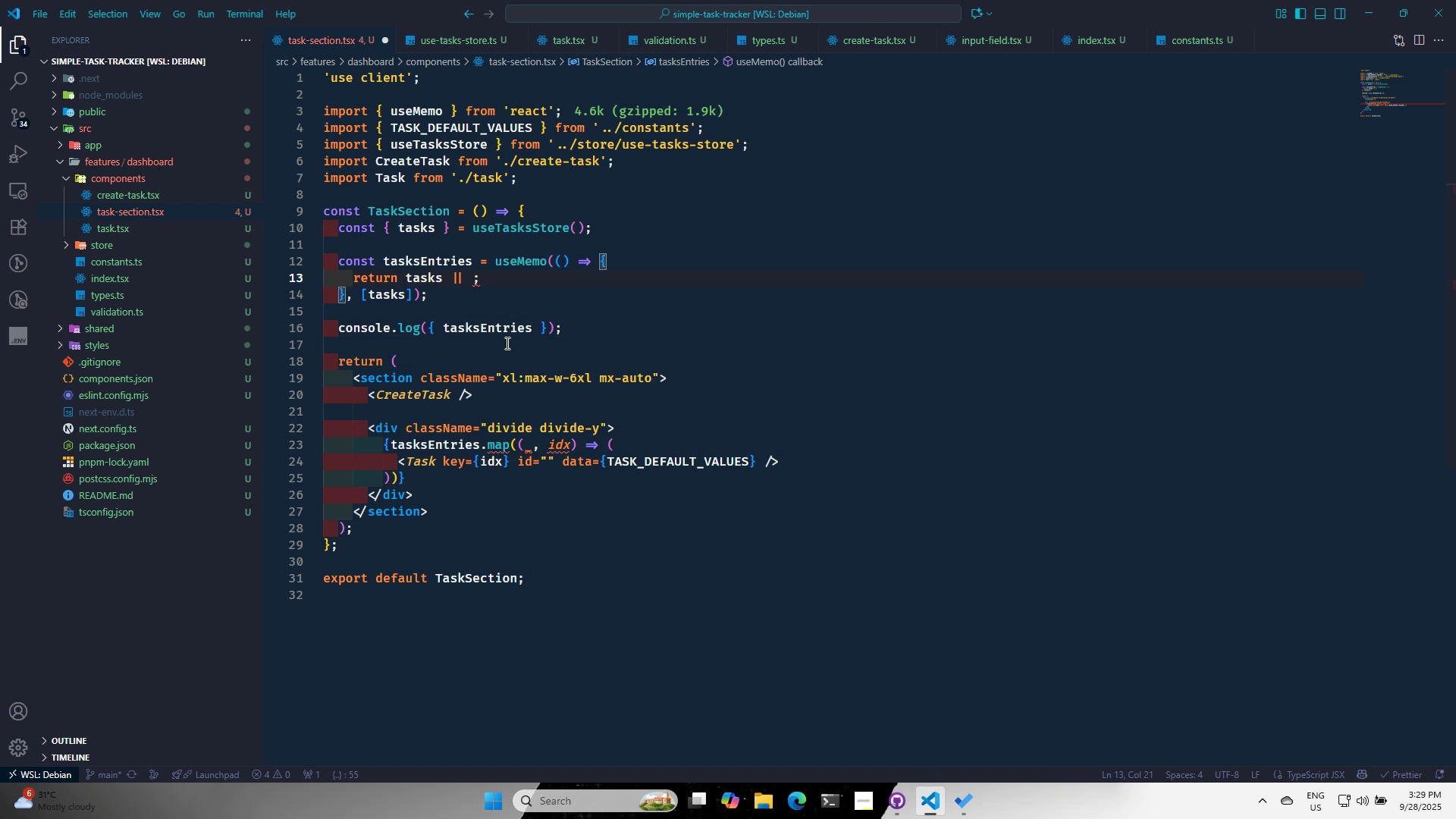 
key(BracketLeft)
 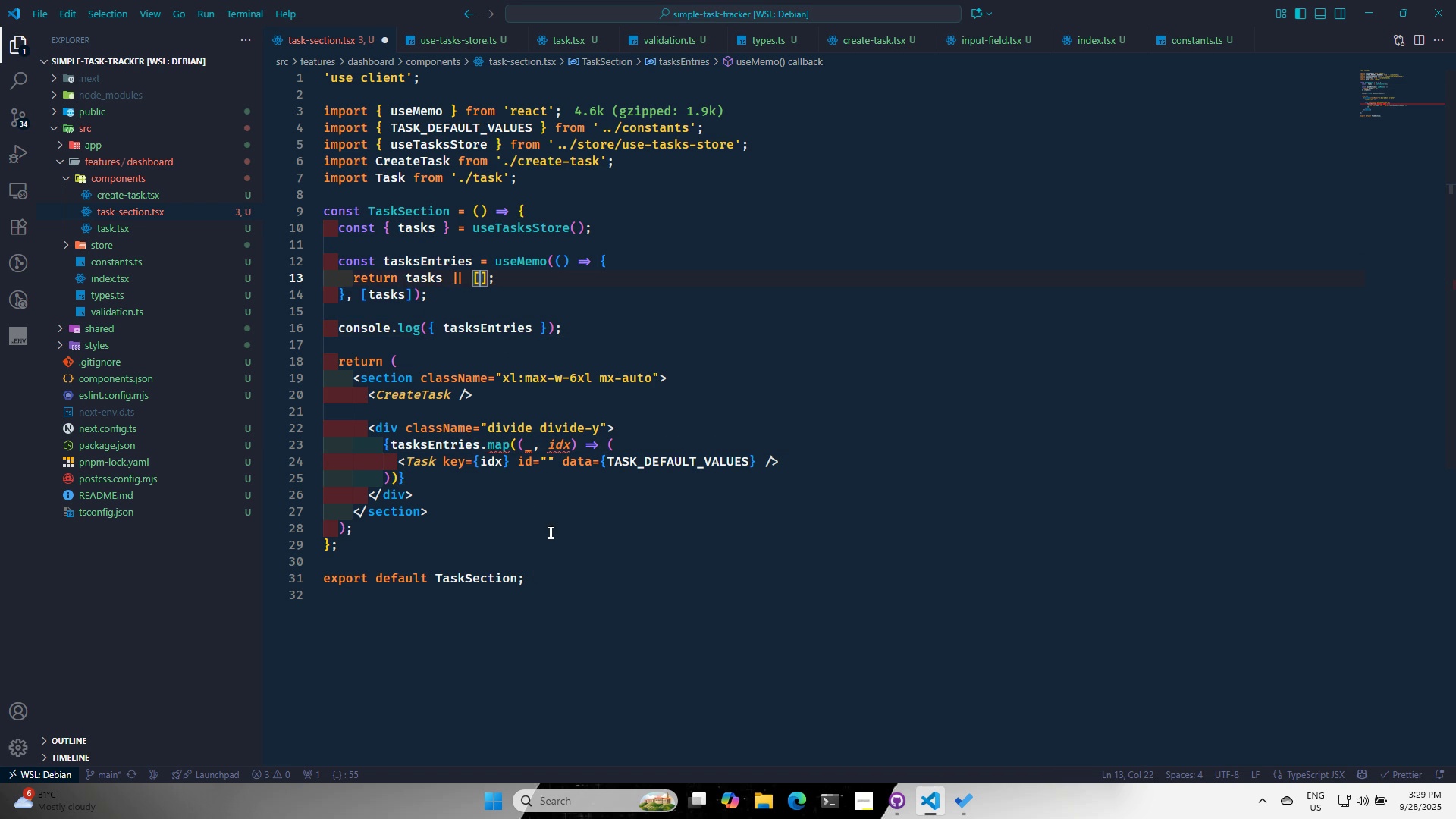 
left_click([548, 535])
 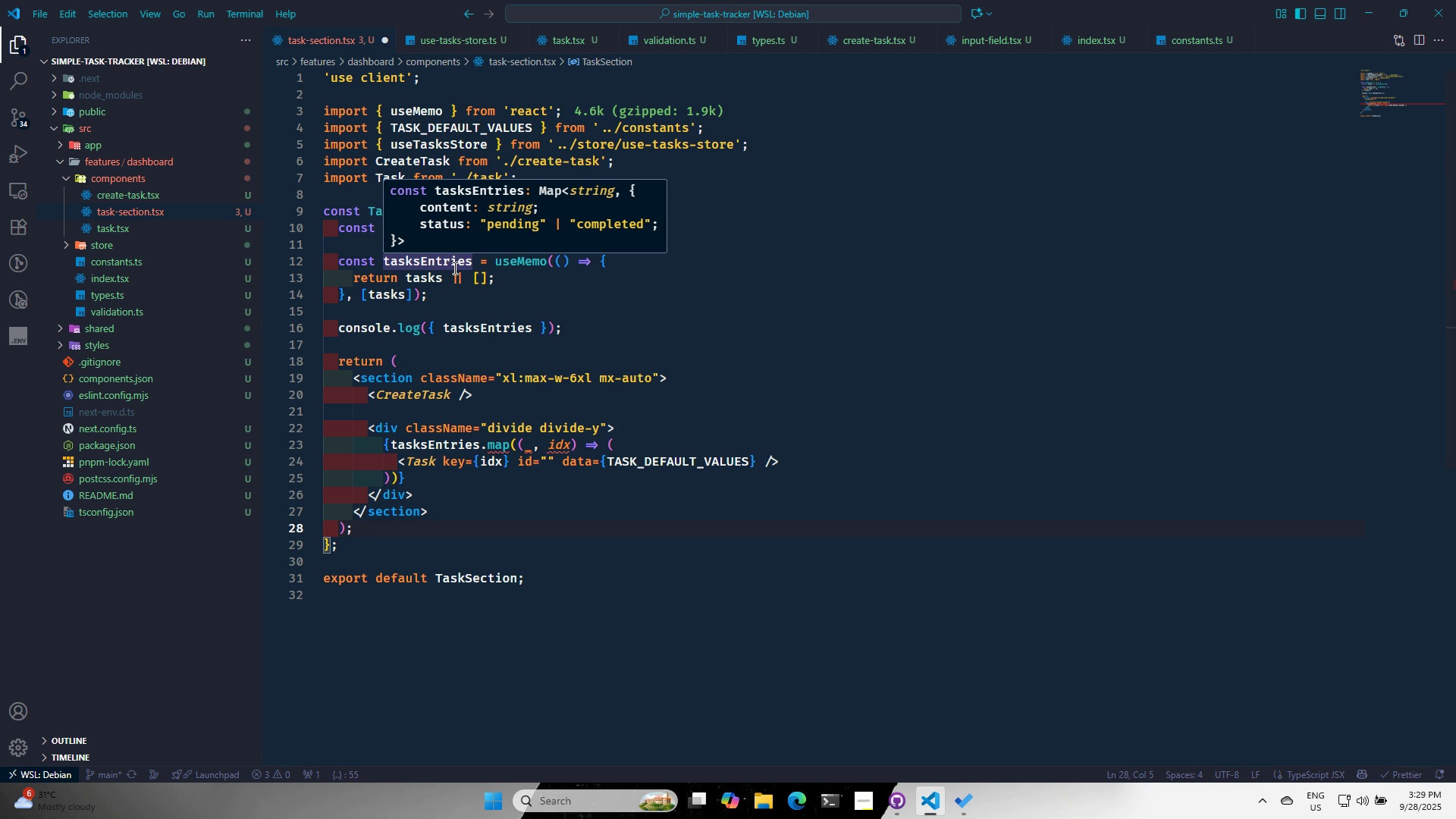 
wait(7.79)
 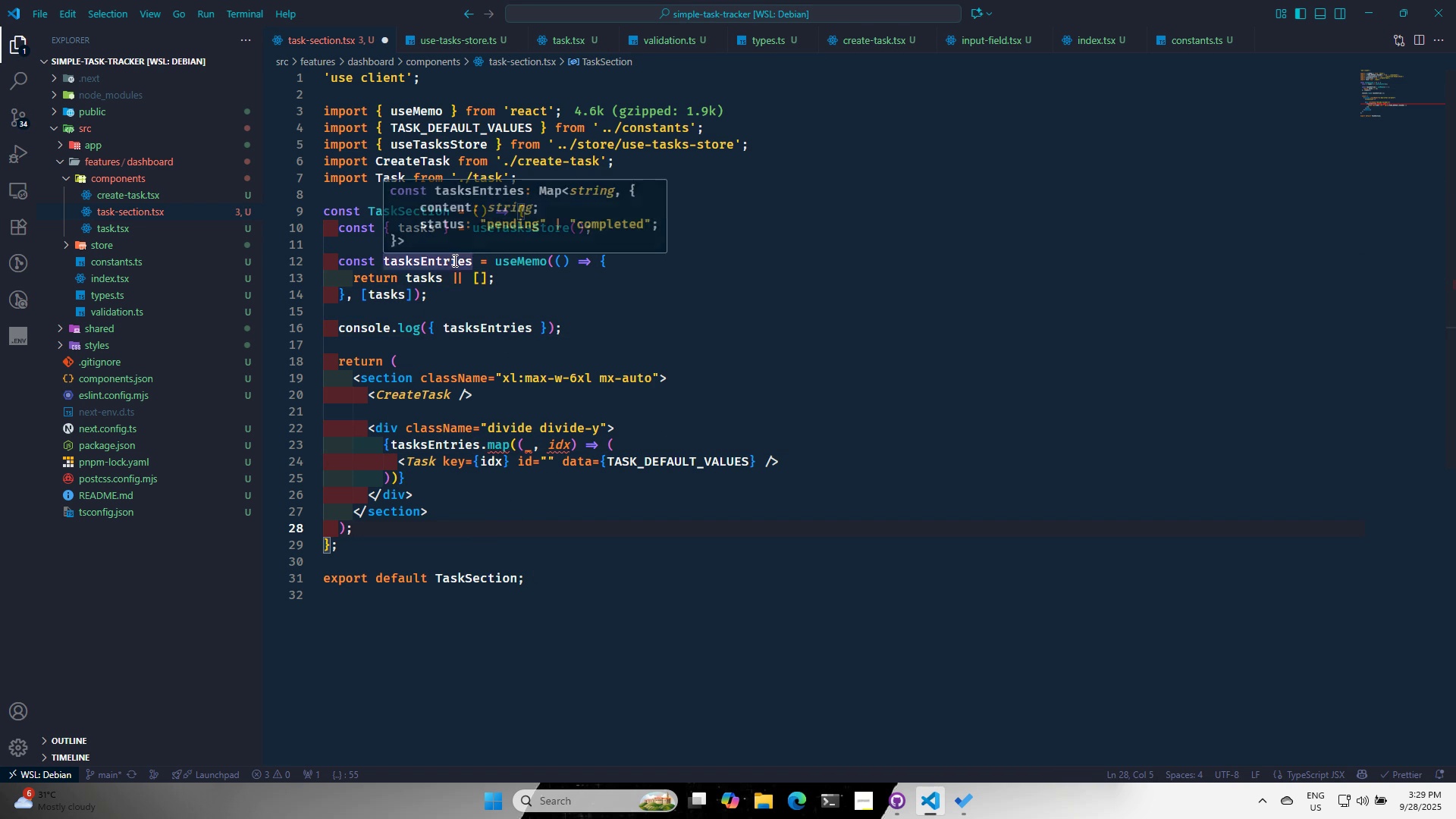 
double_click([415, 444])
 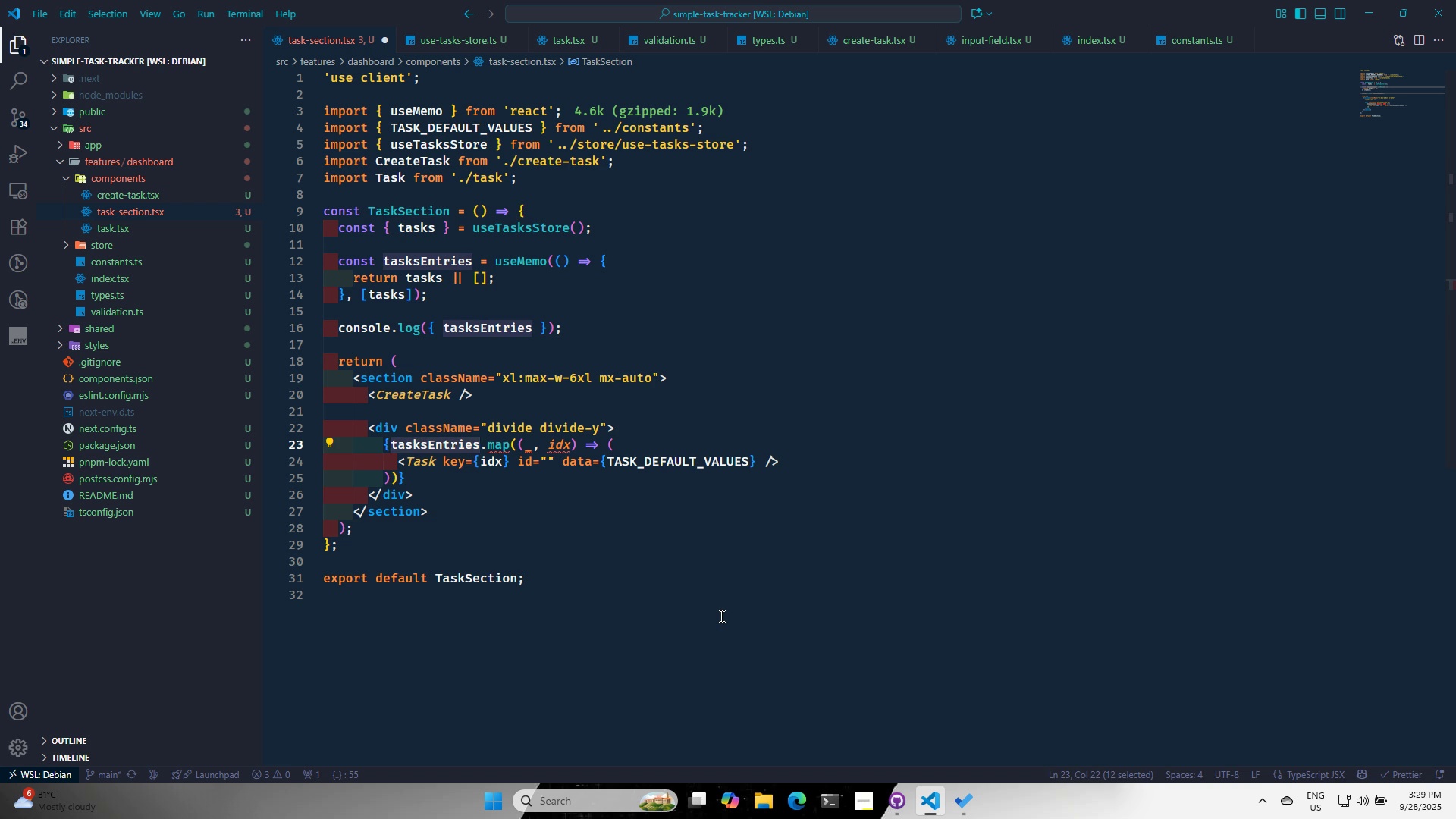 
key(Backspace)
 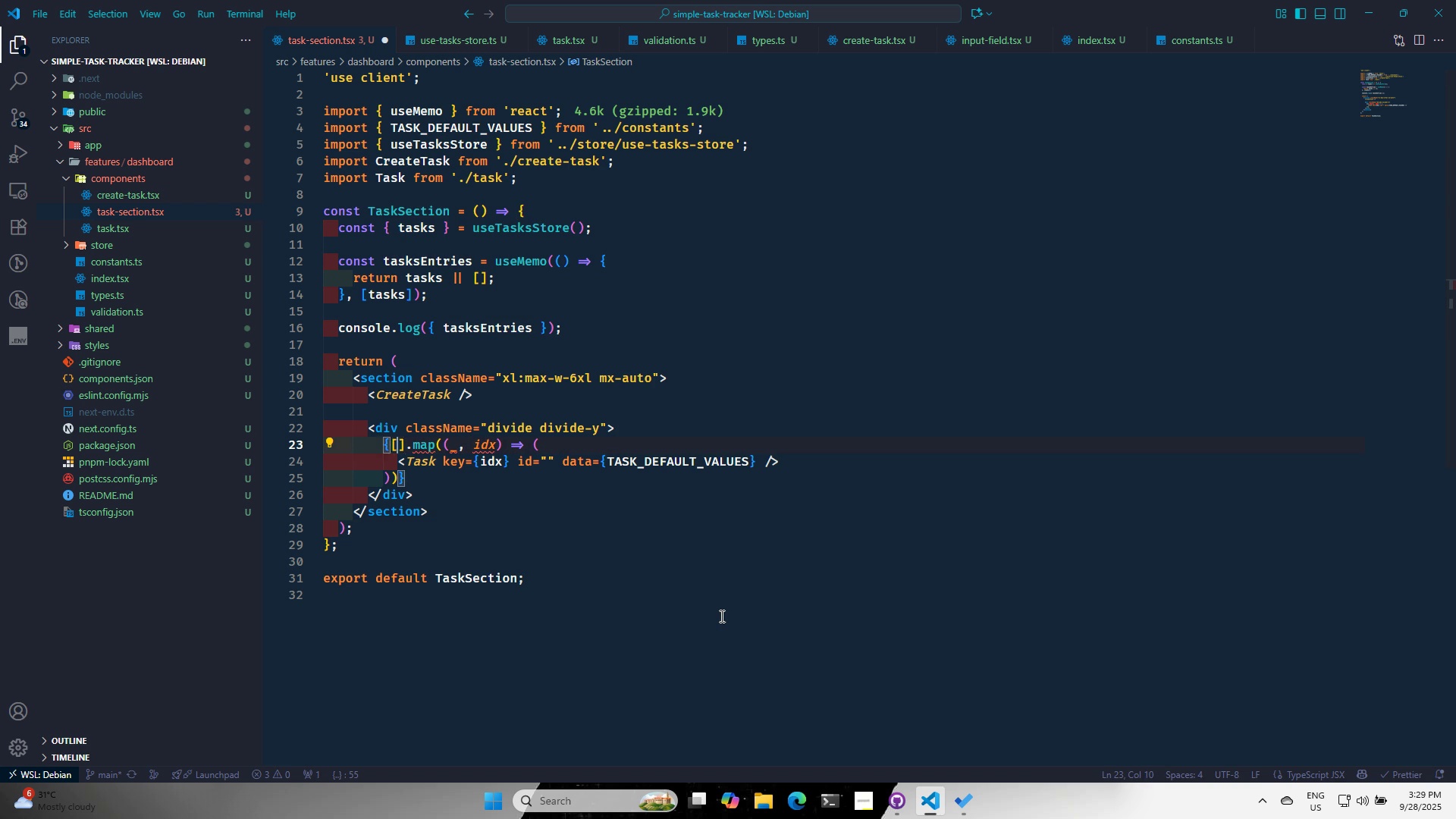 
key(BracketLeft)